 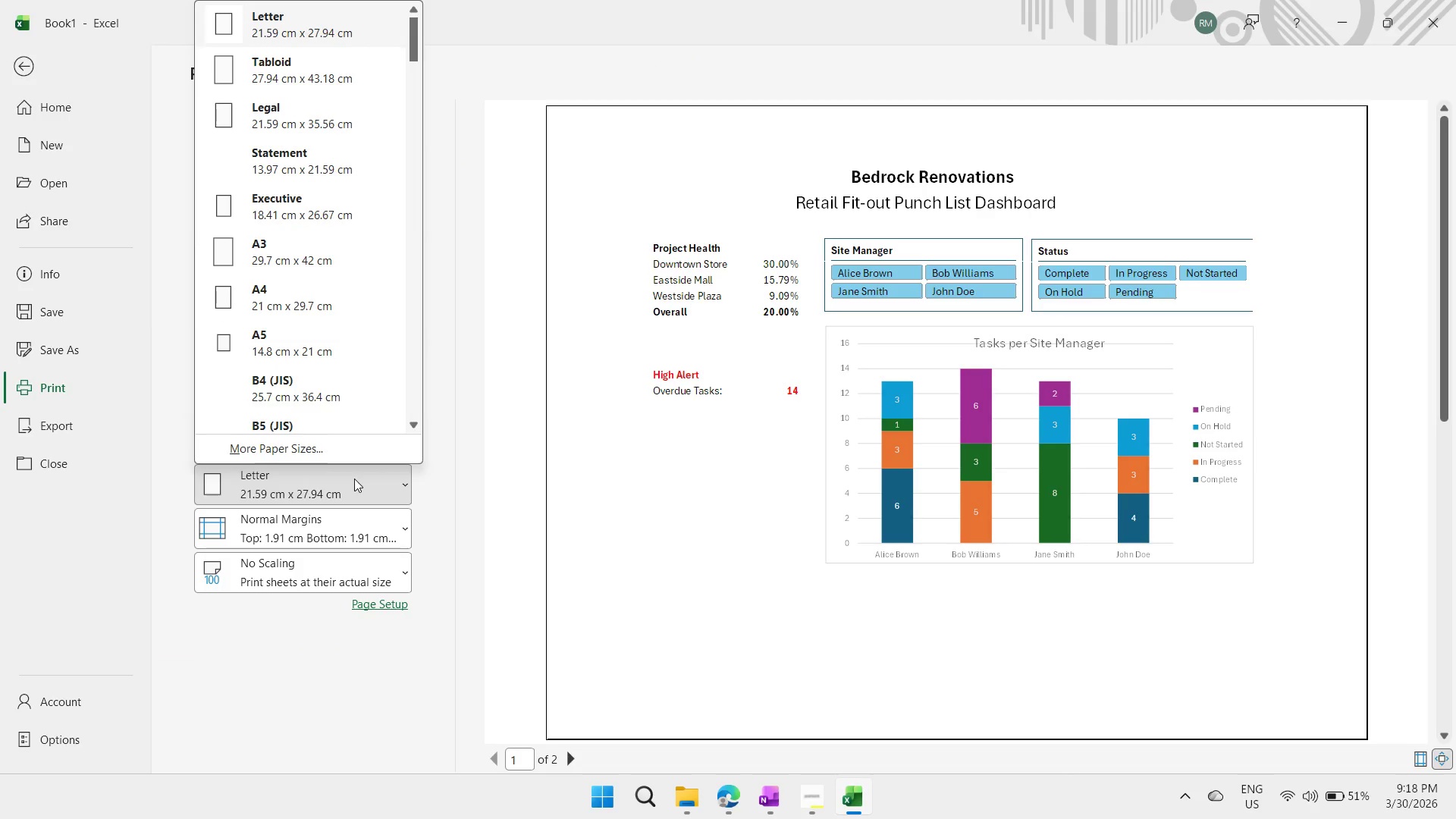 
left_click([290, 292])
 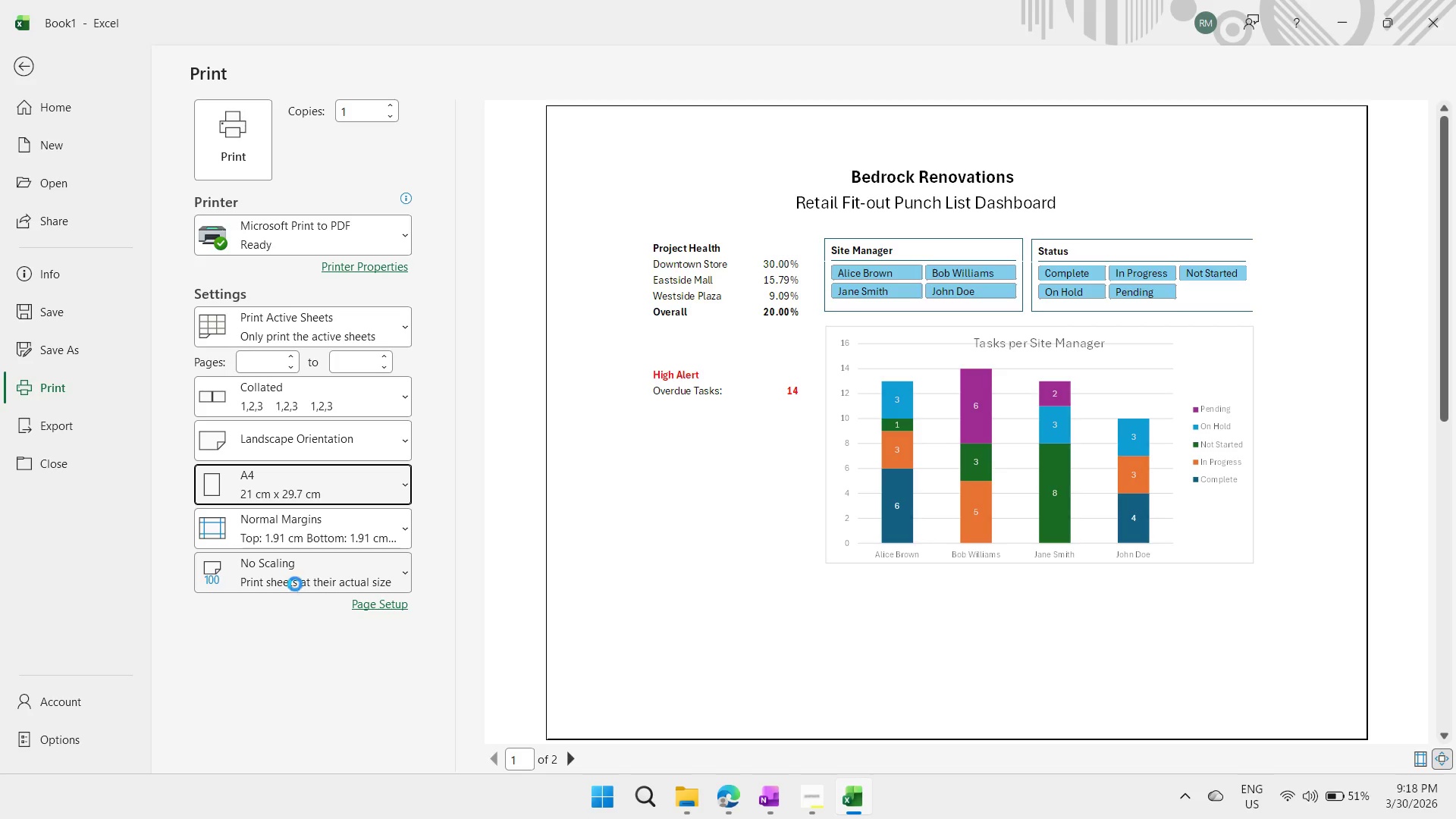 
left_click([296, 576])
 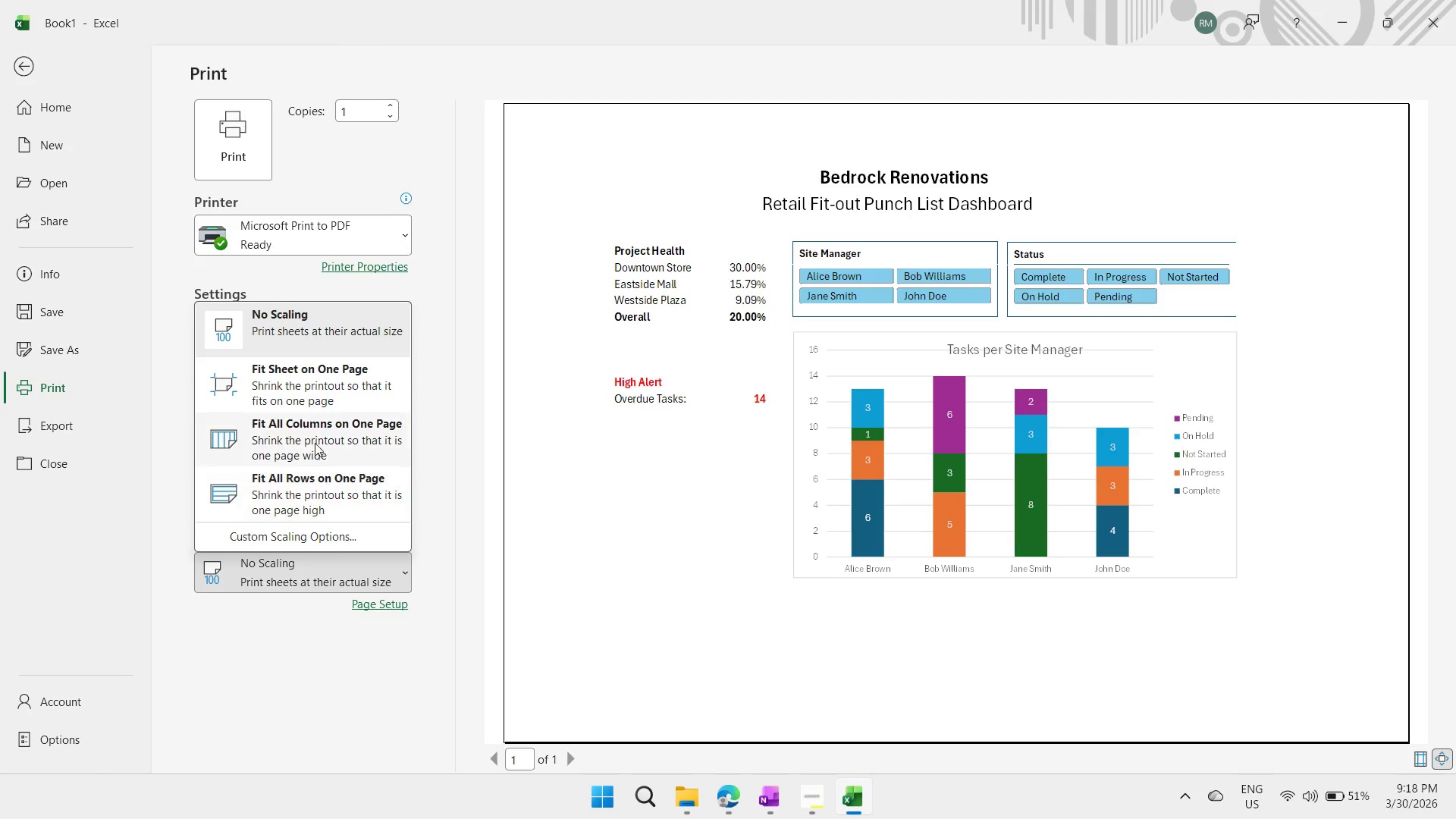 
left_click([313, 434])
 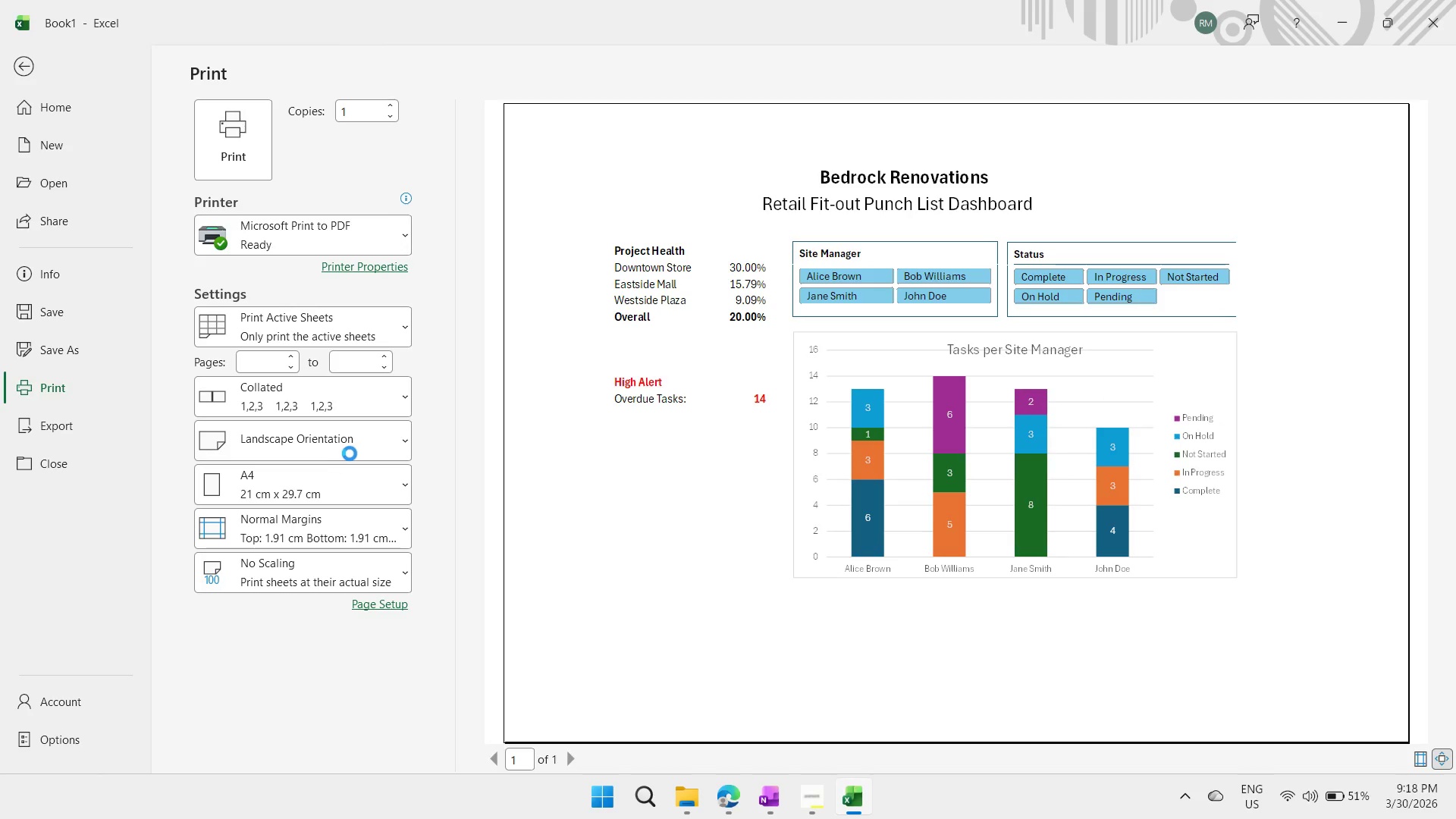 
mouse_move([366, 447])
 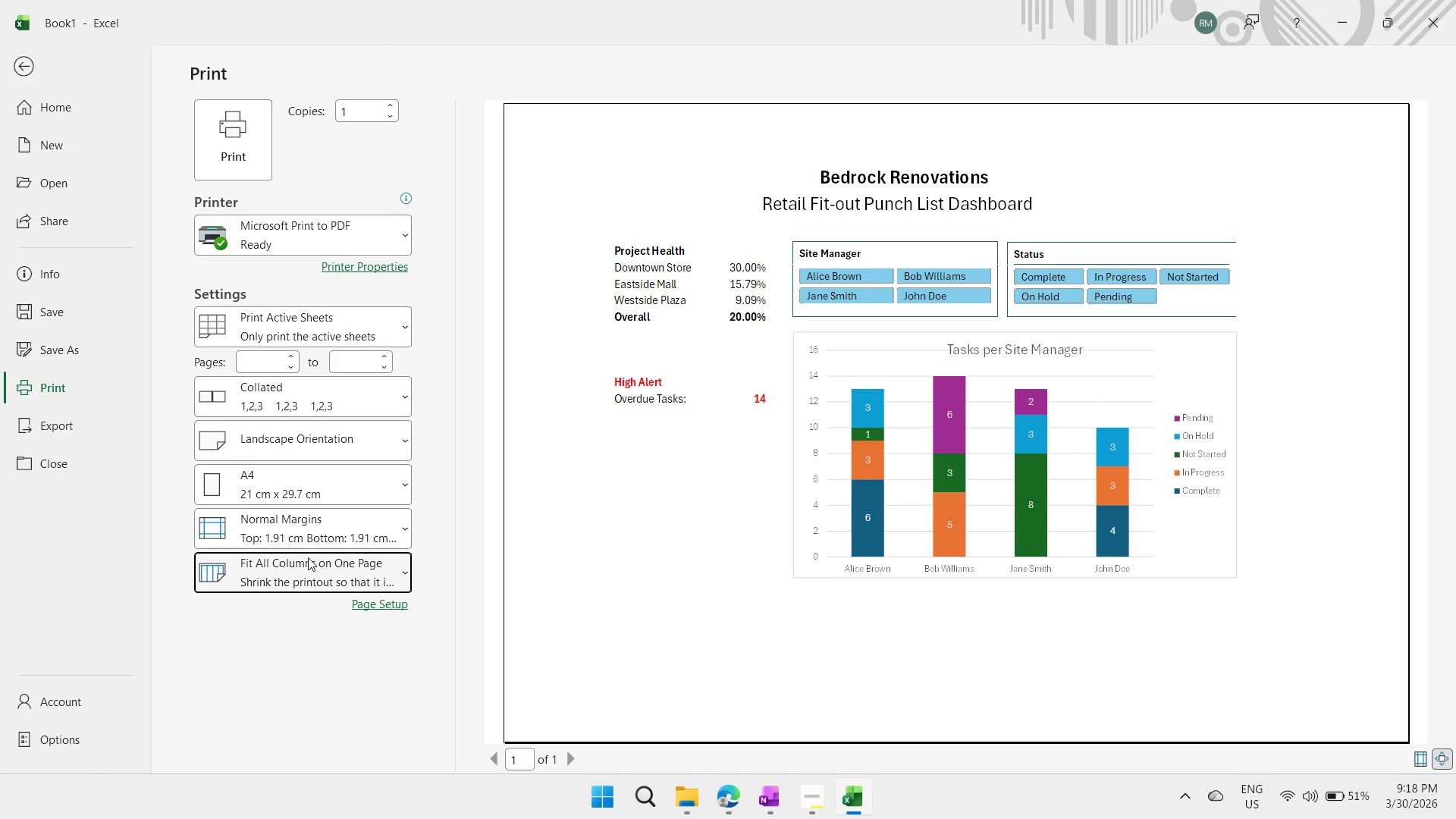 
left_click([313, 539])
 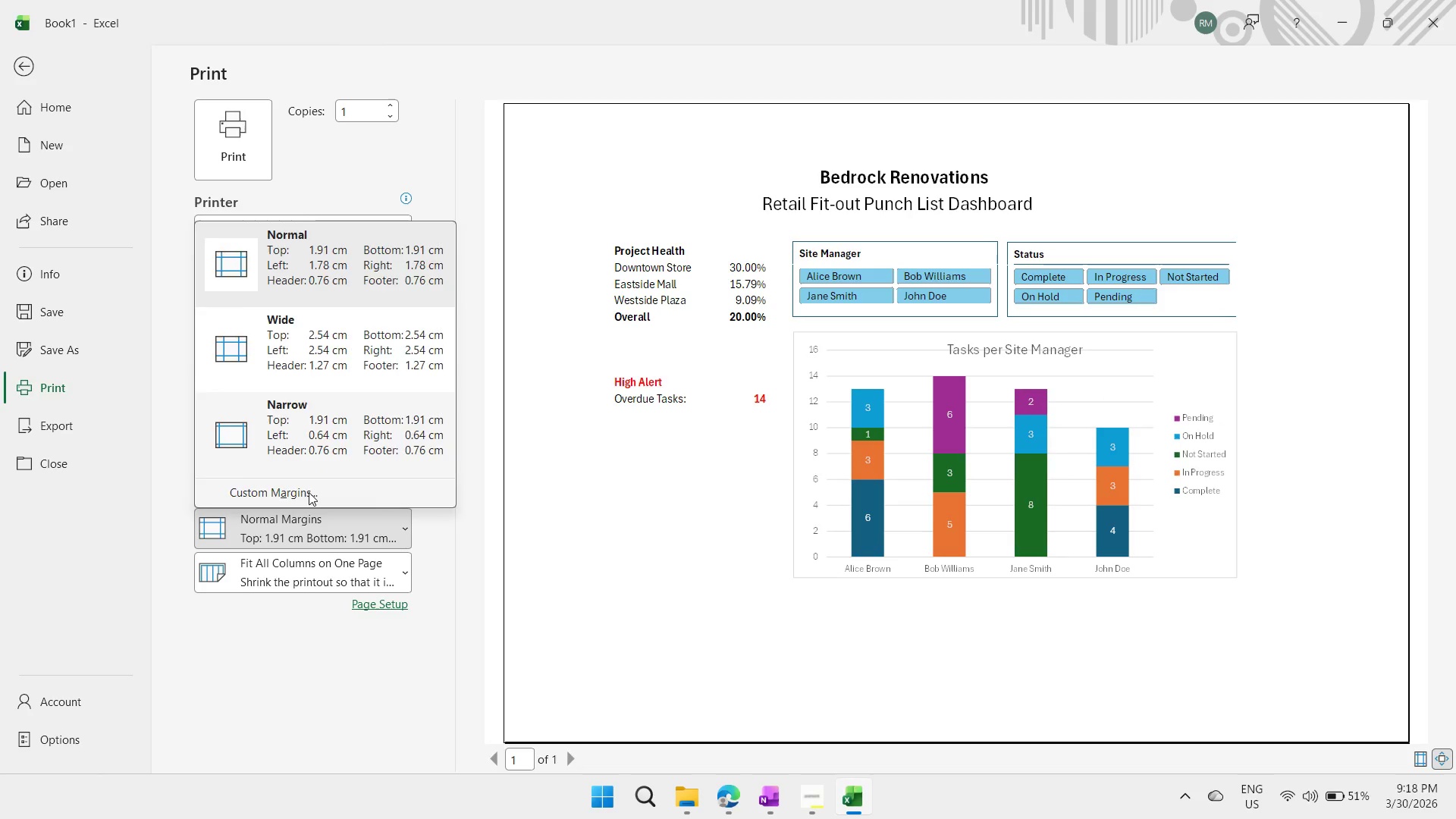 
left_click([309, 492])
 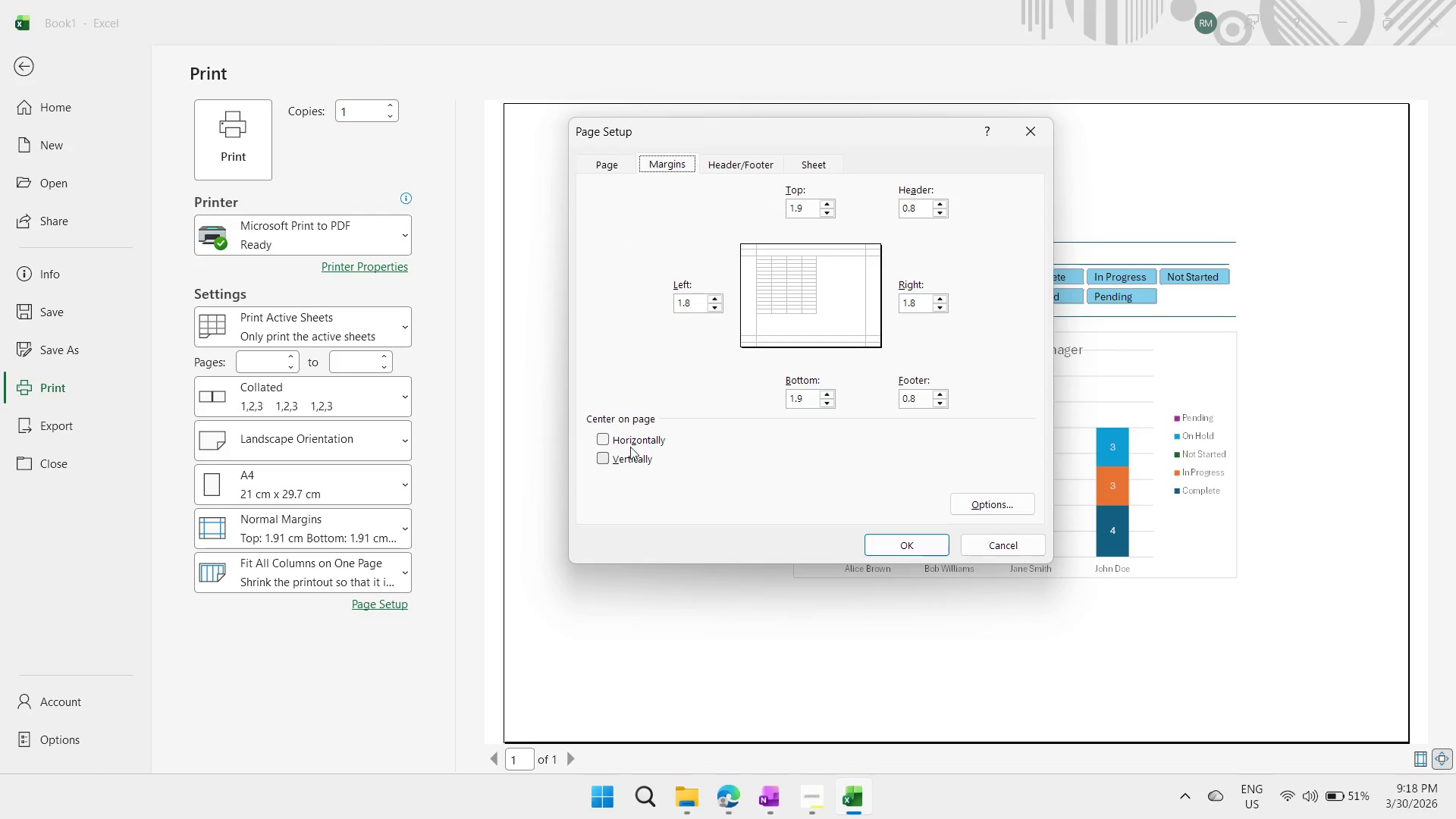 
left_click([632, 434])
 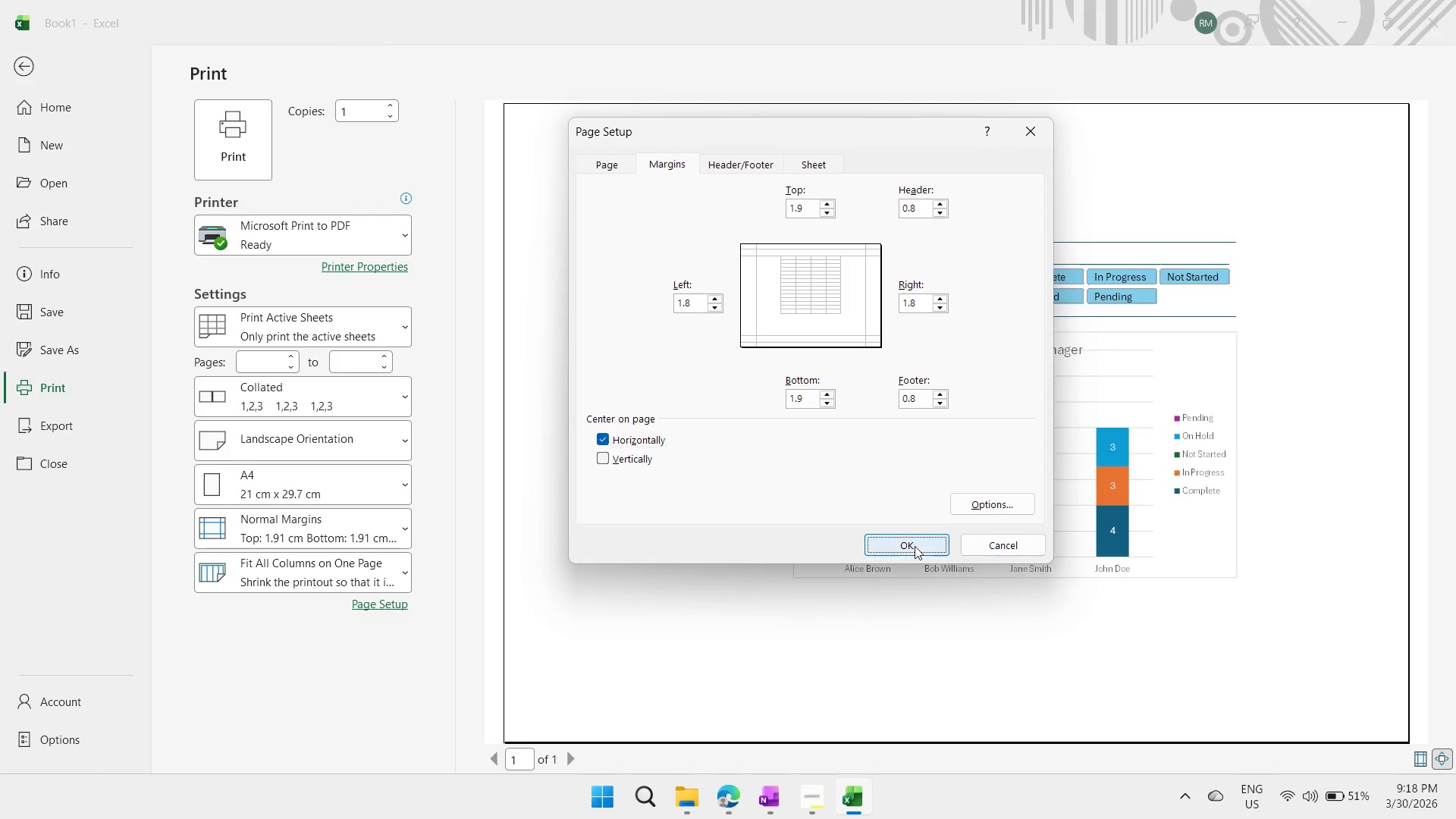 
left_click([915, 546])
 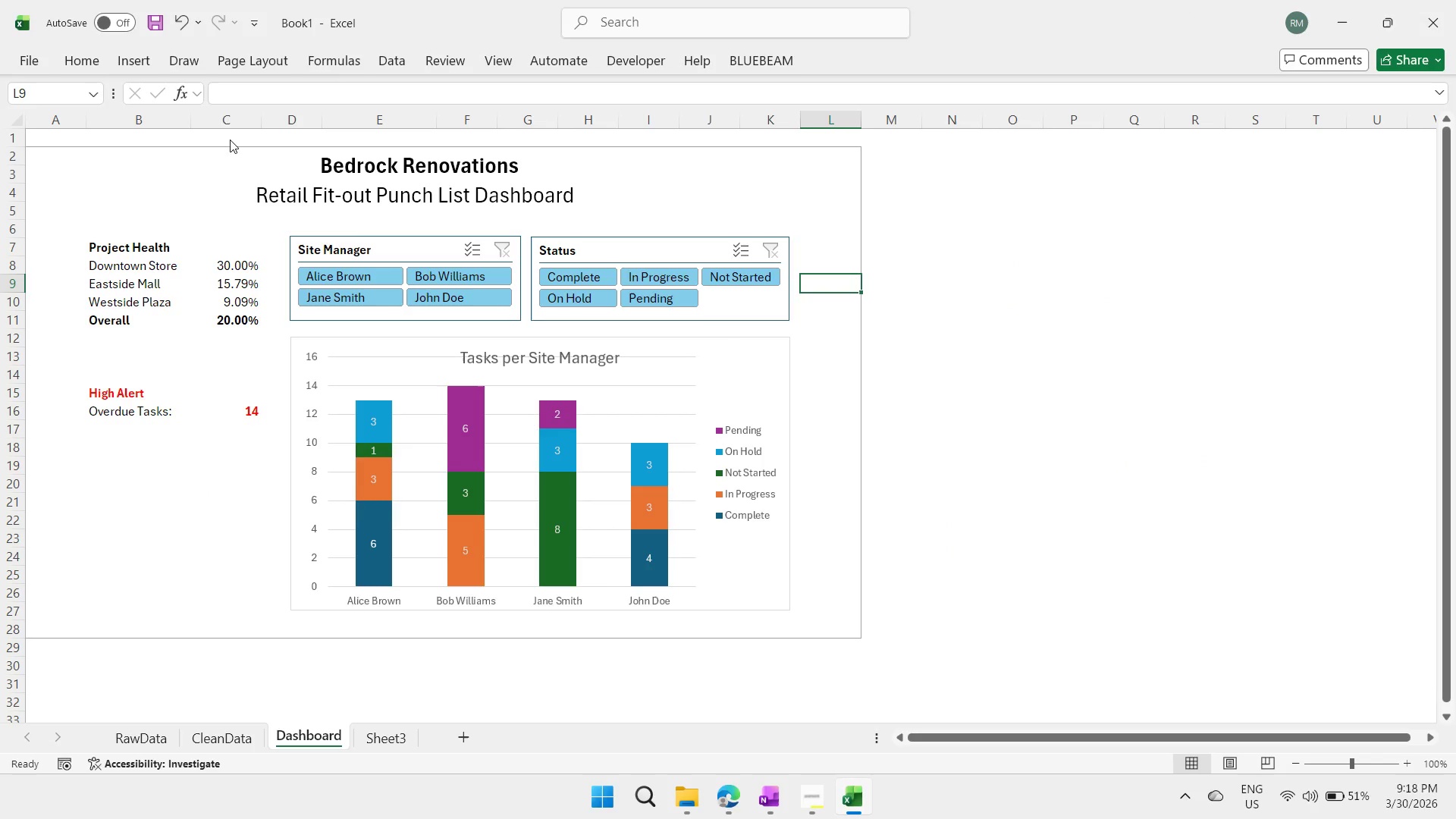 
wait(10.47)
 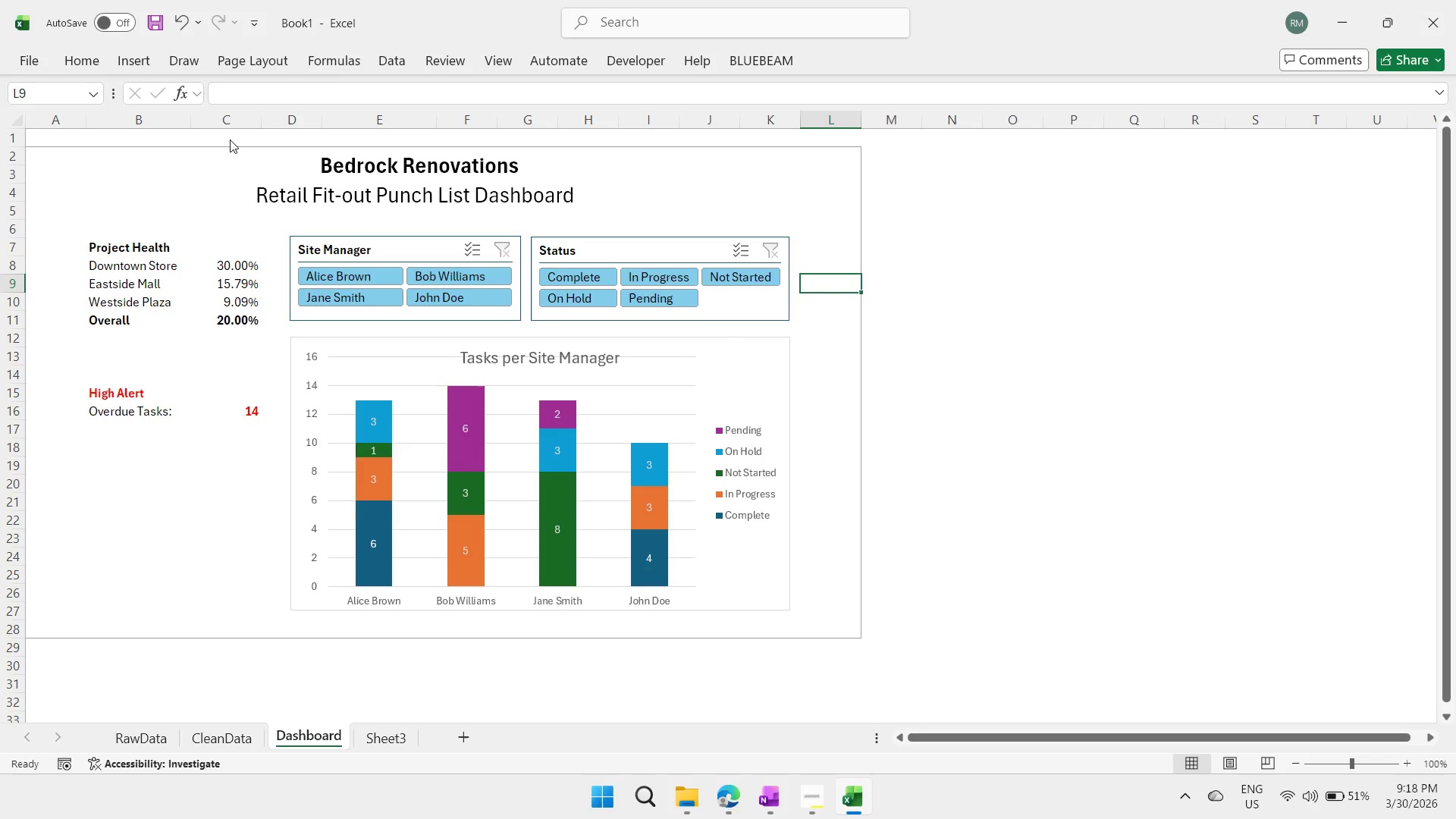 
scroll: coordinate [747, 447], scroll_direction: down, amount: 3.0
 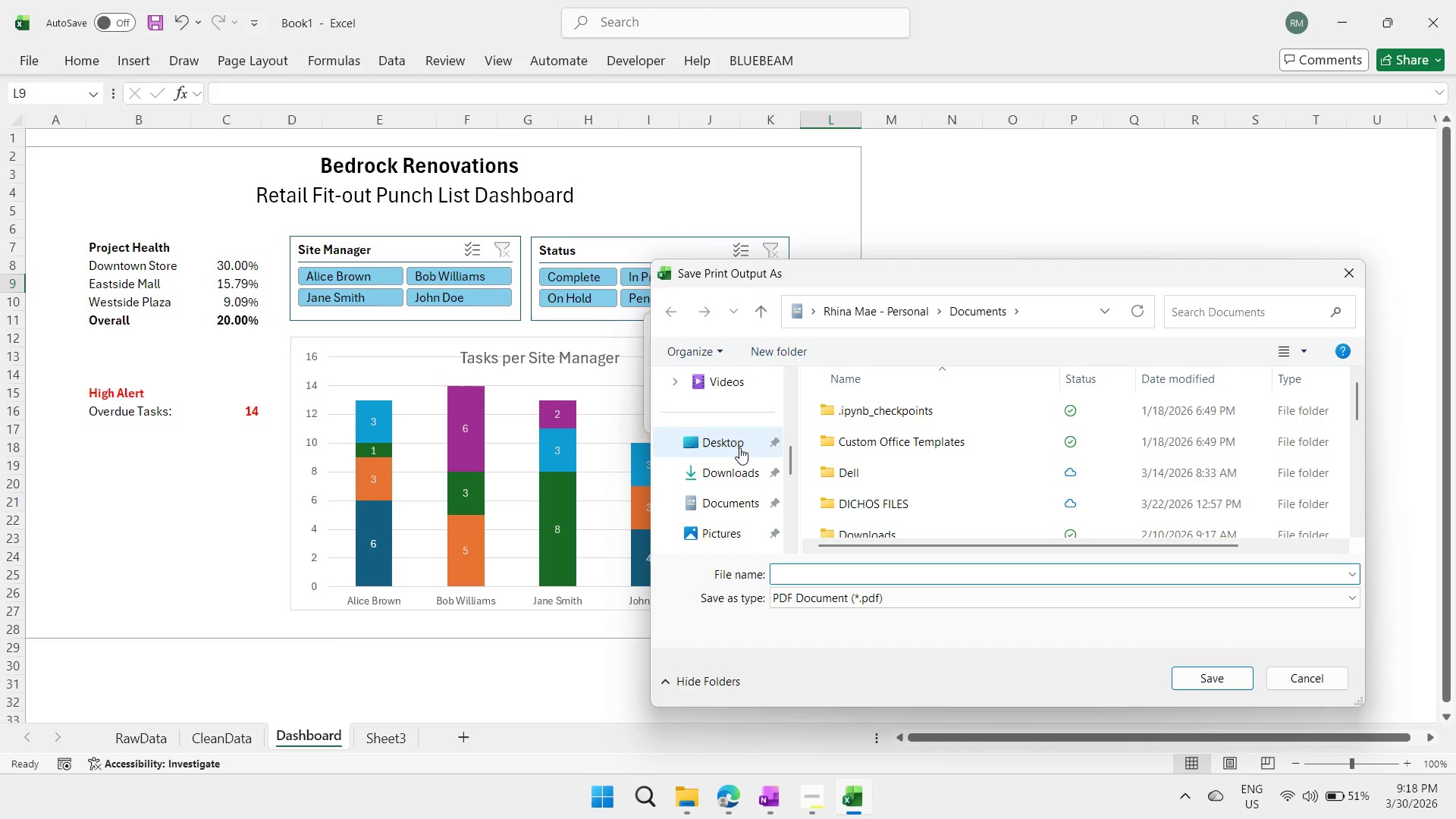 
left_click([739, 447])
 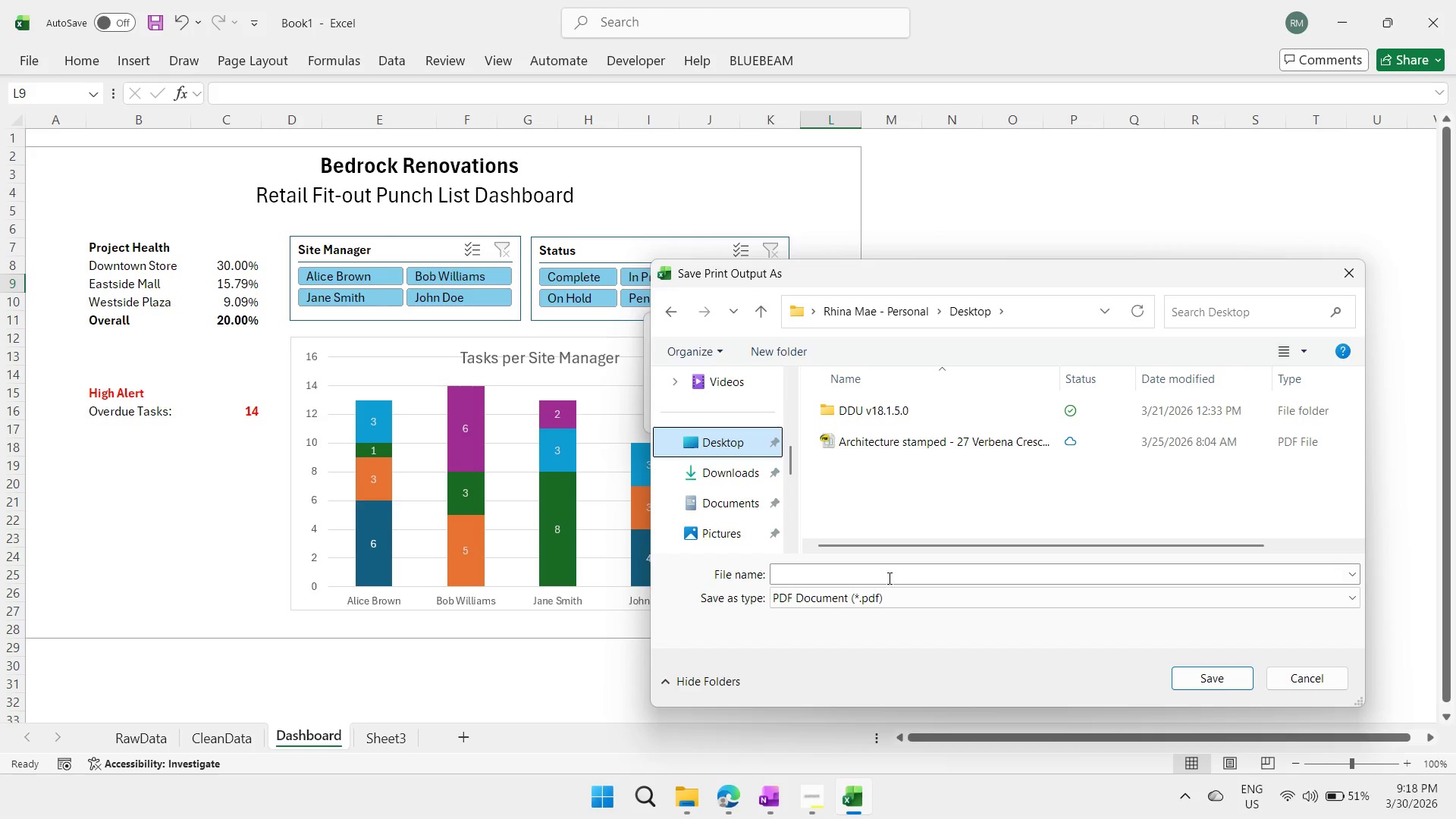 
left_click([888, 578])
 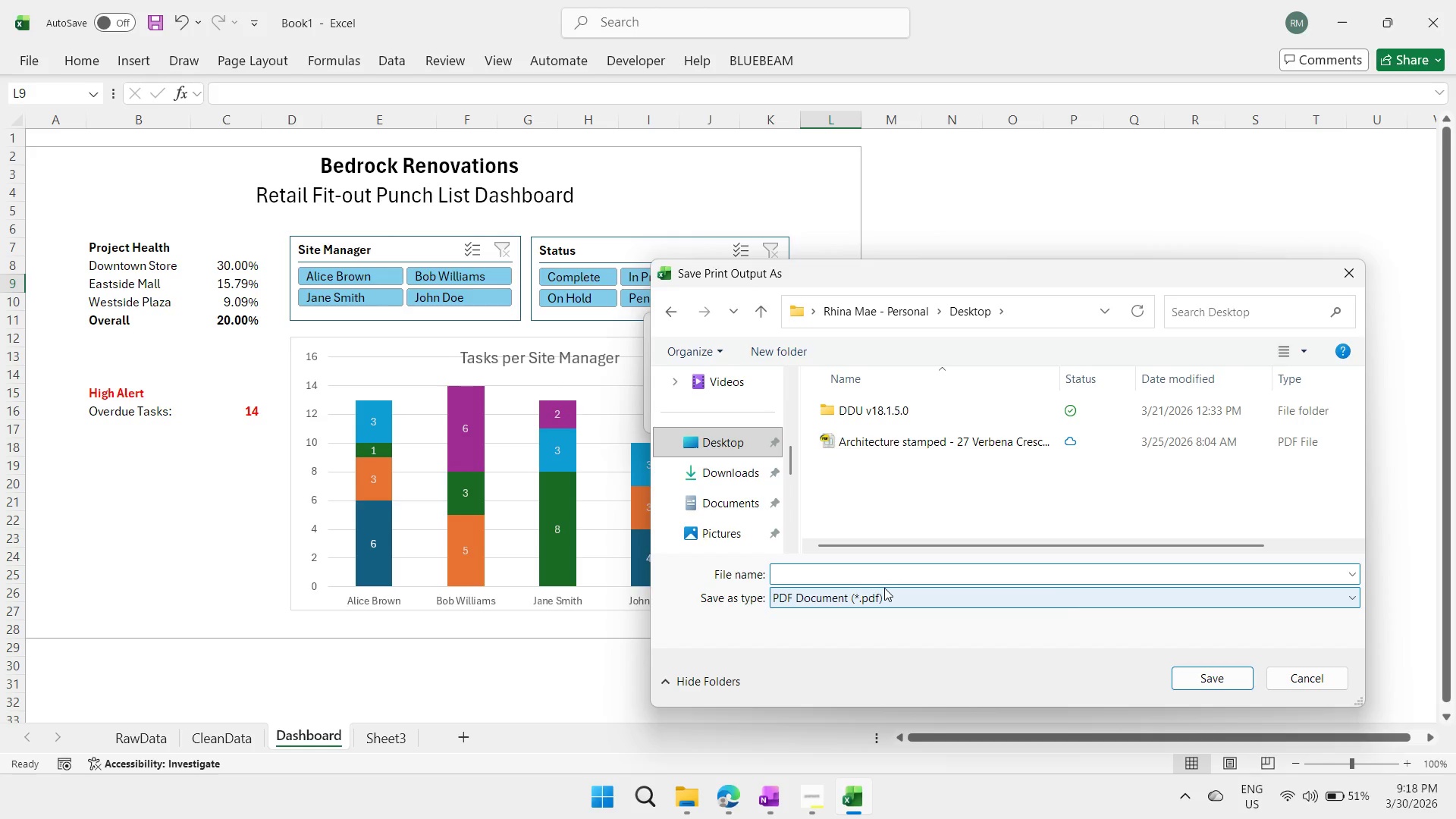 
type(Bedrock Renovation Dashboard)
 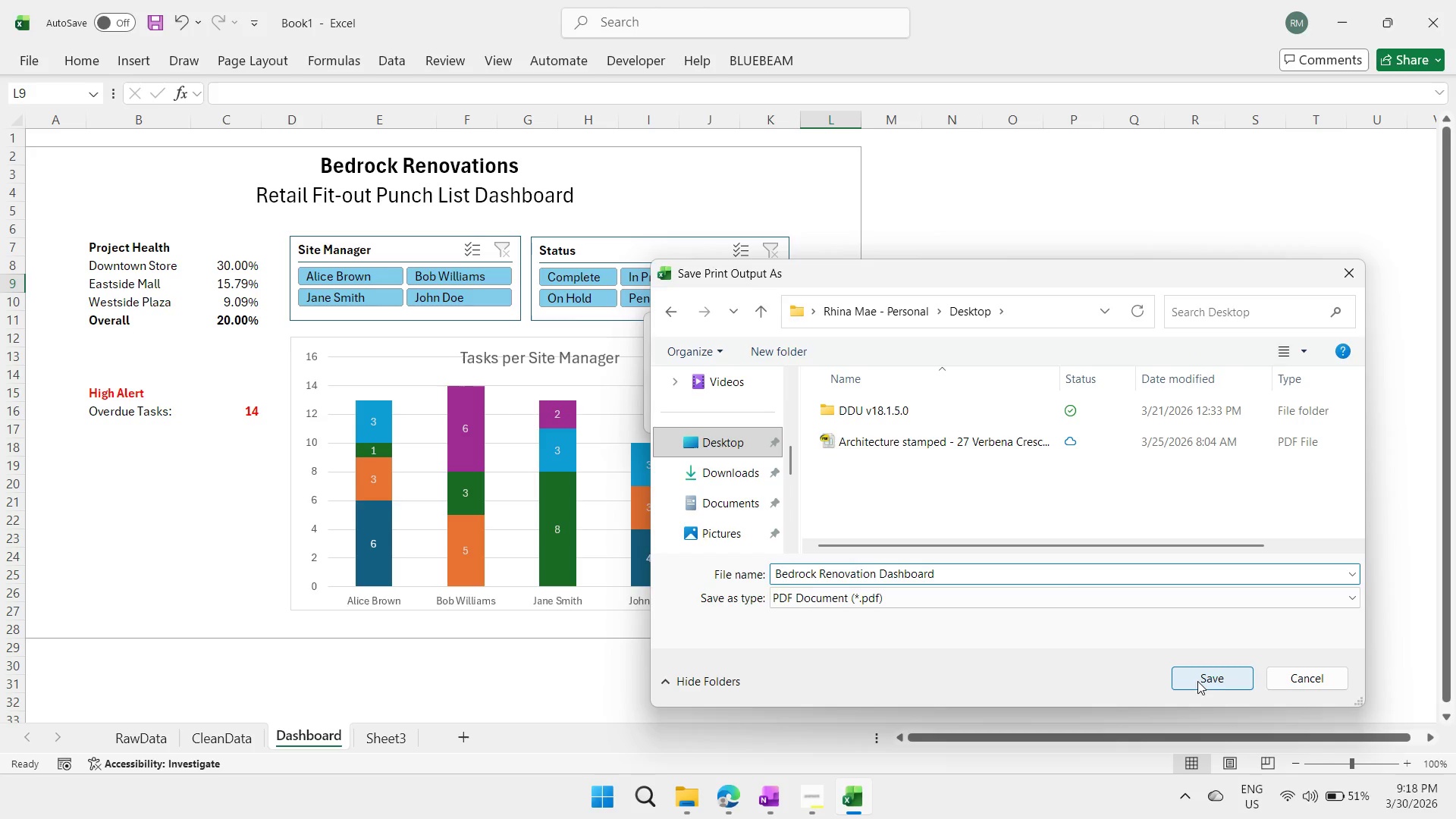 
left_click([1200, 686])
 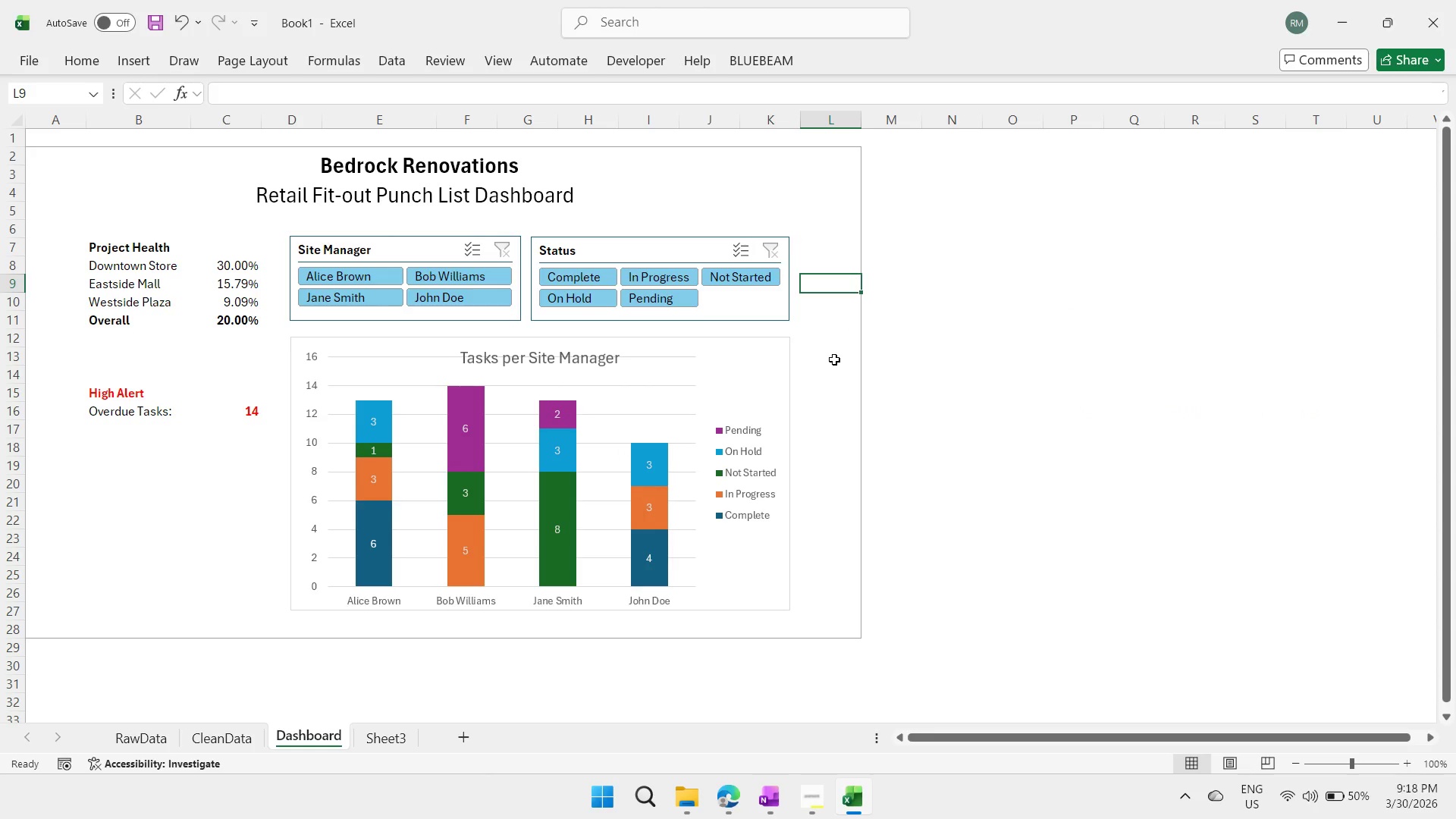 
wait(7.19)
 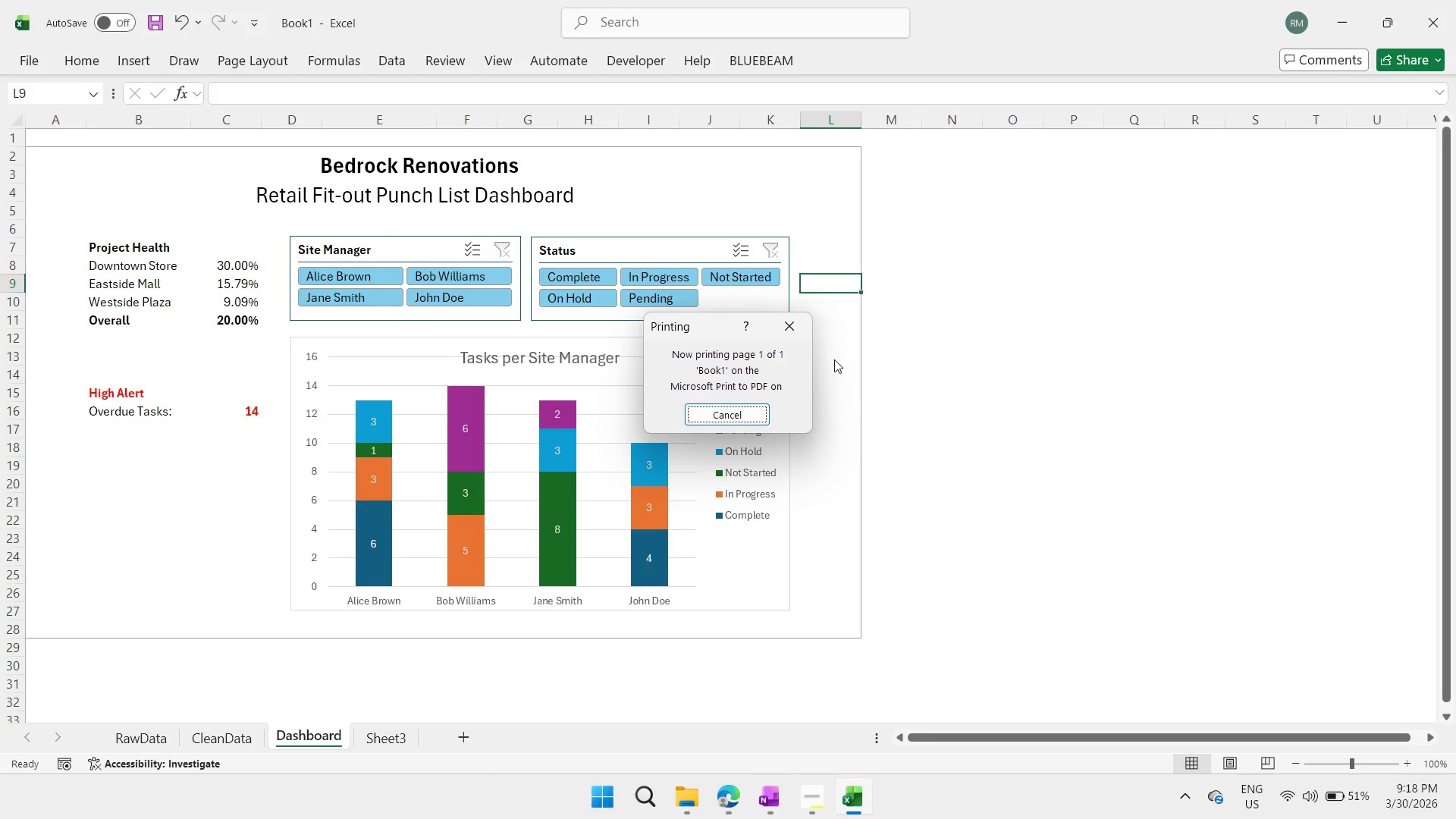 
left_click([33, 61])
 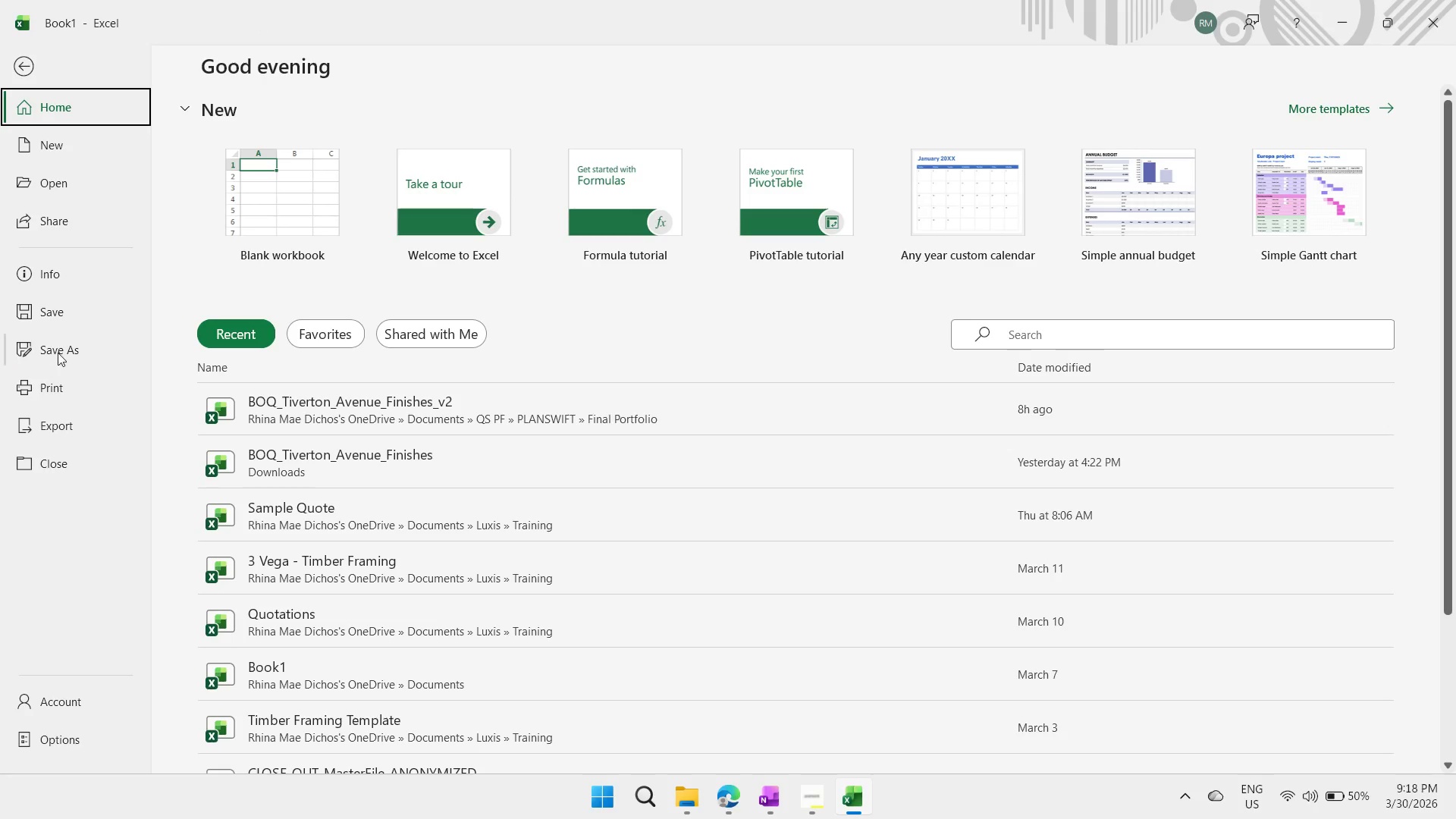 
left_click([58, 350])
 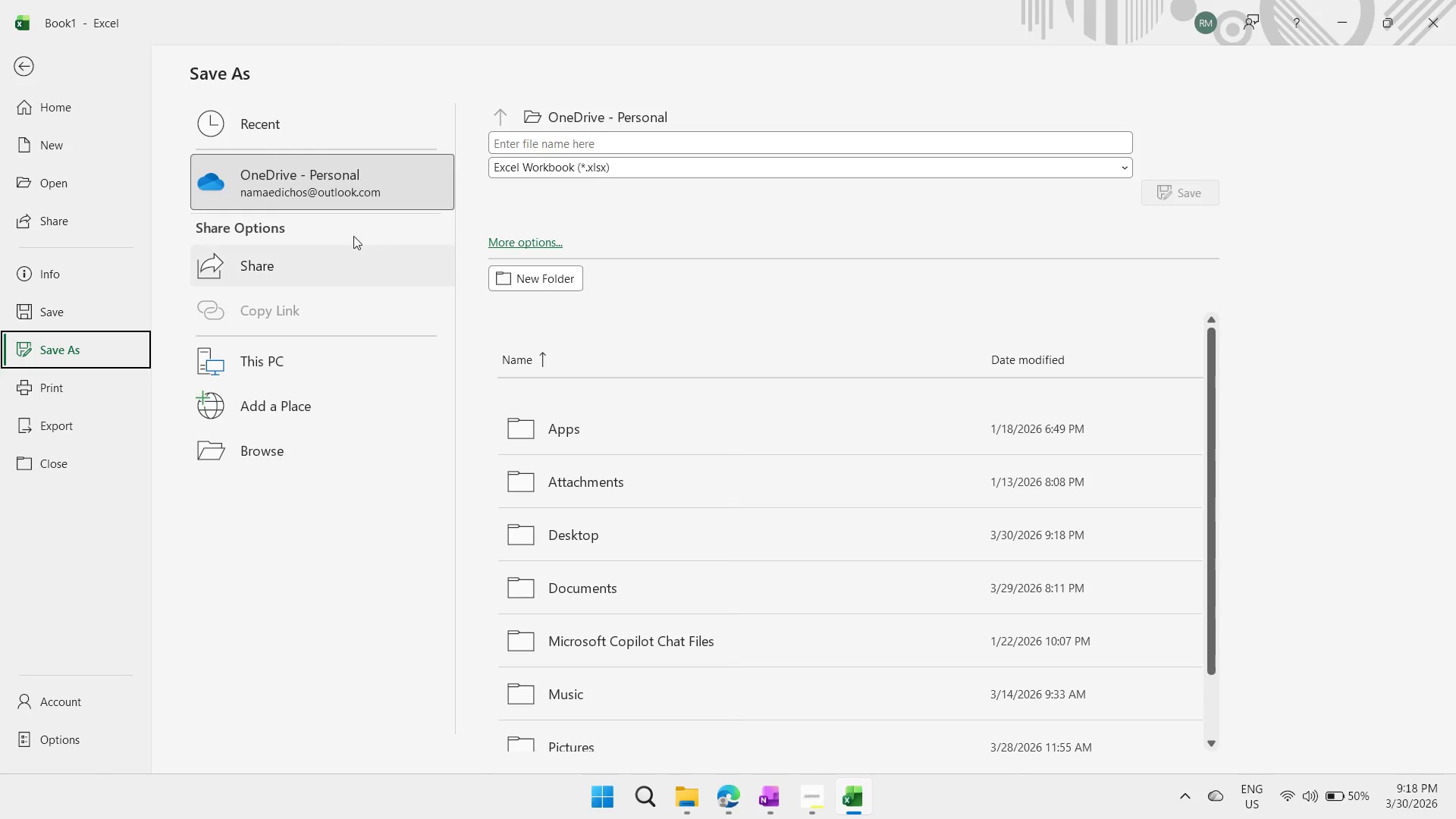 
left_click([603, 118])
 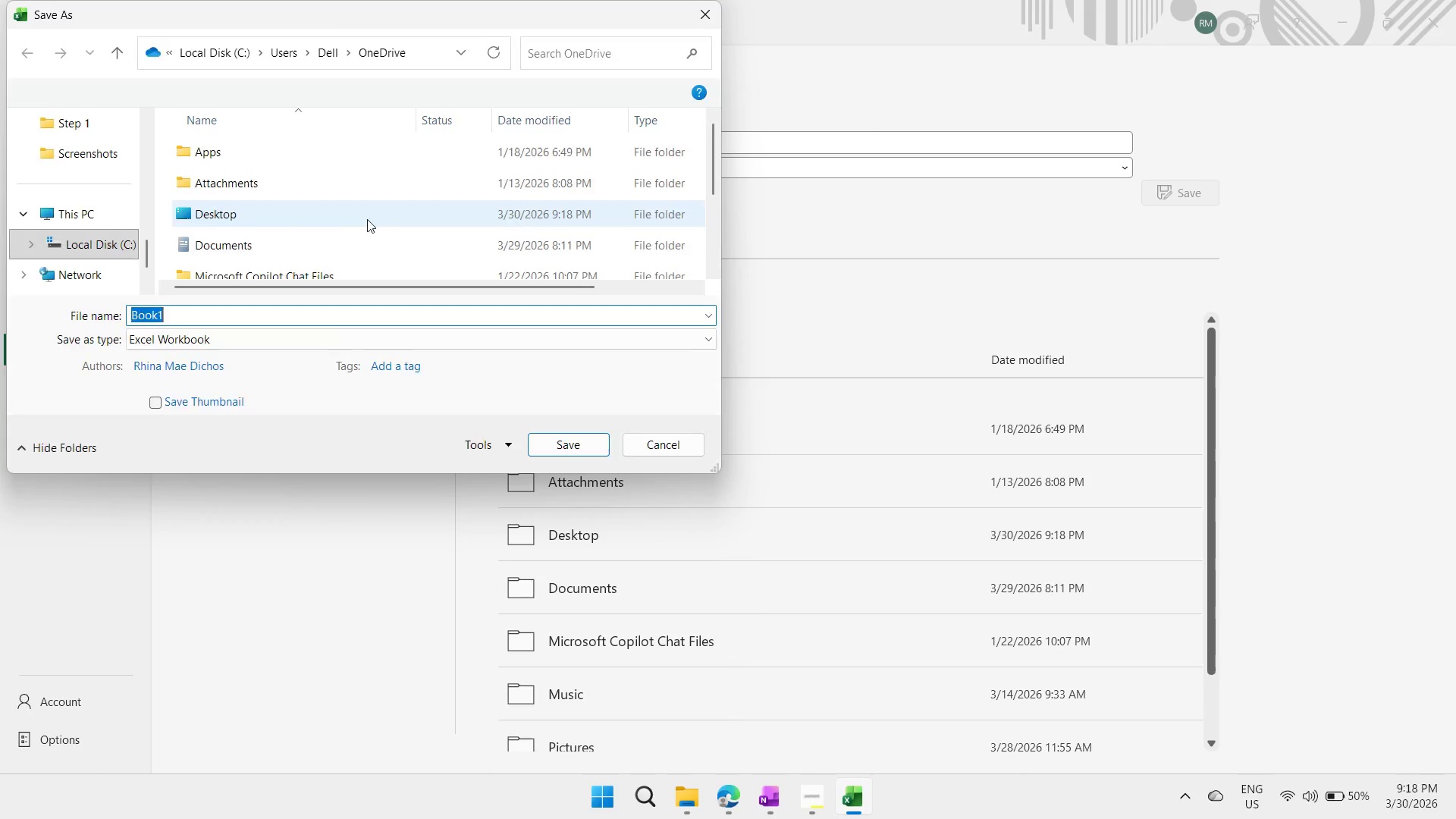 
scroll: coordinate [75, 178], scroll_direction: up, amount: 3.0
 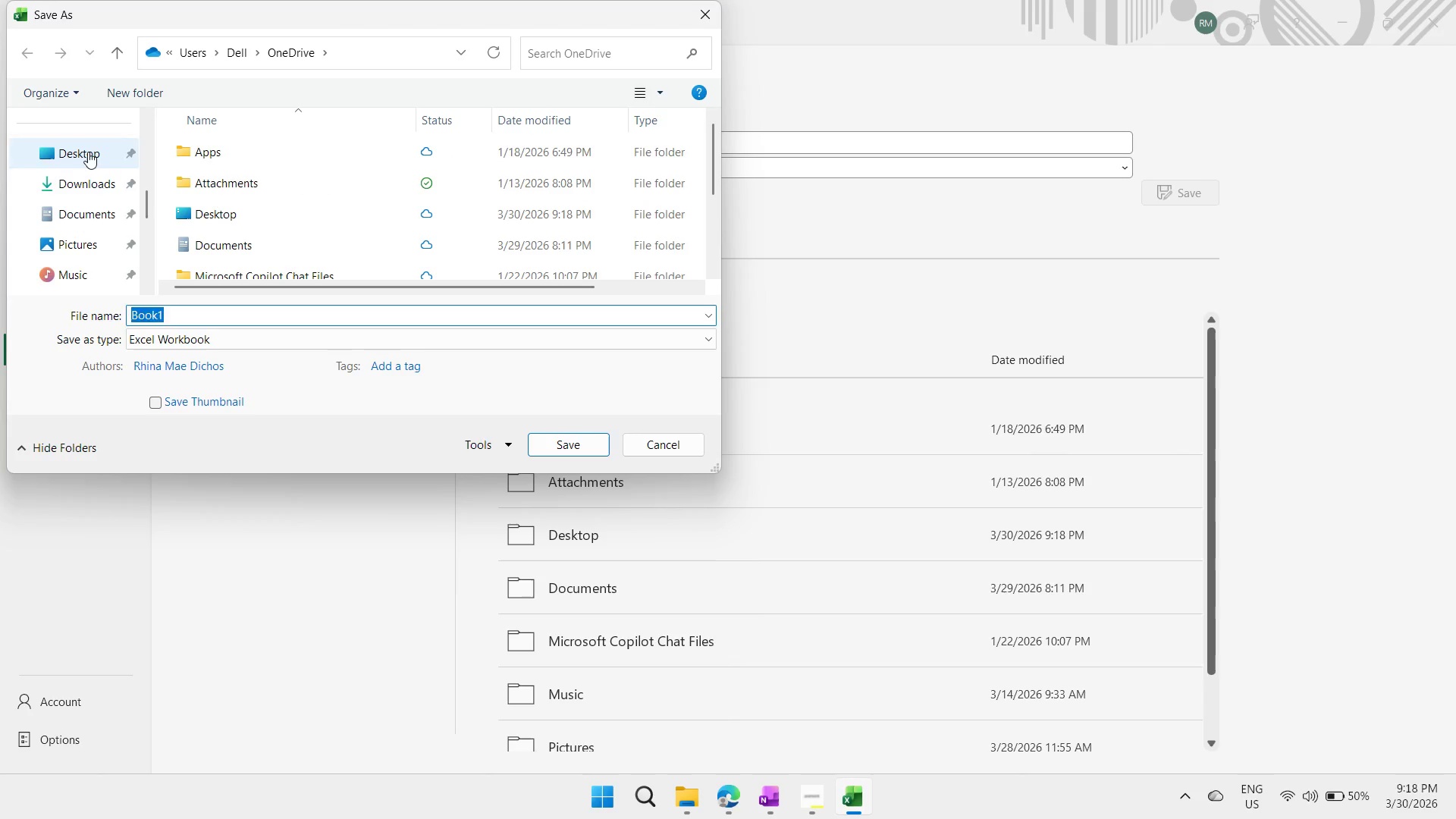 
left_click([88, 152])
 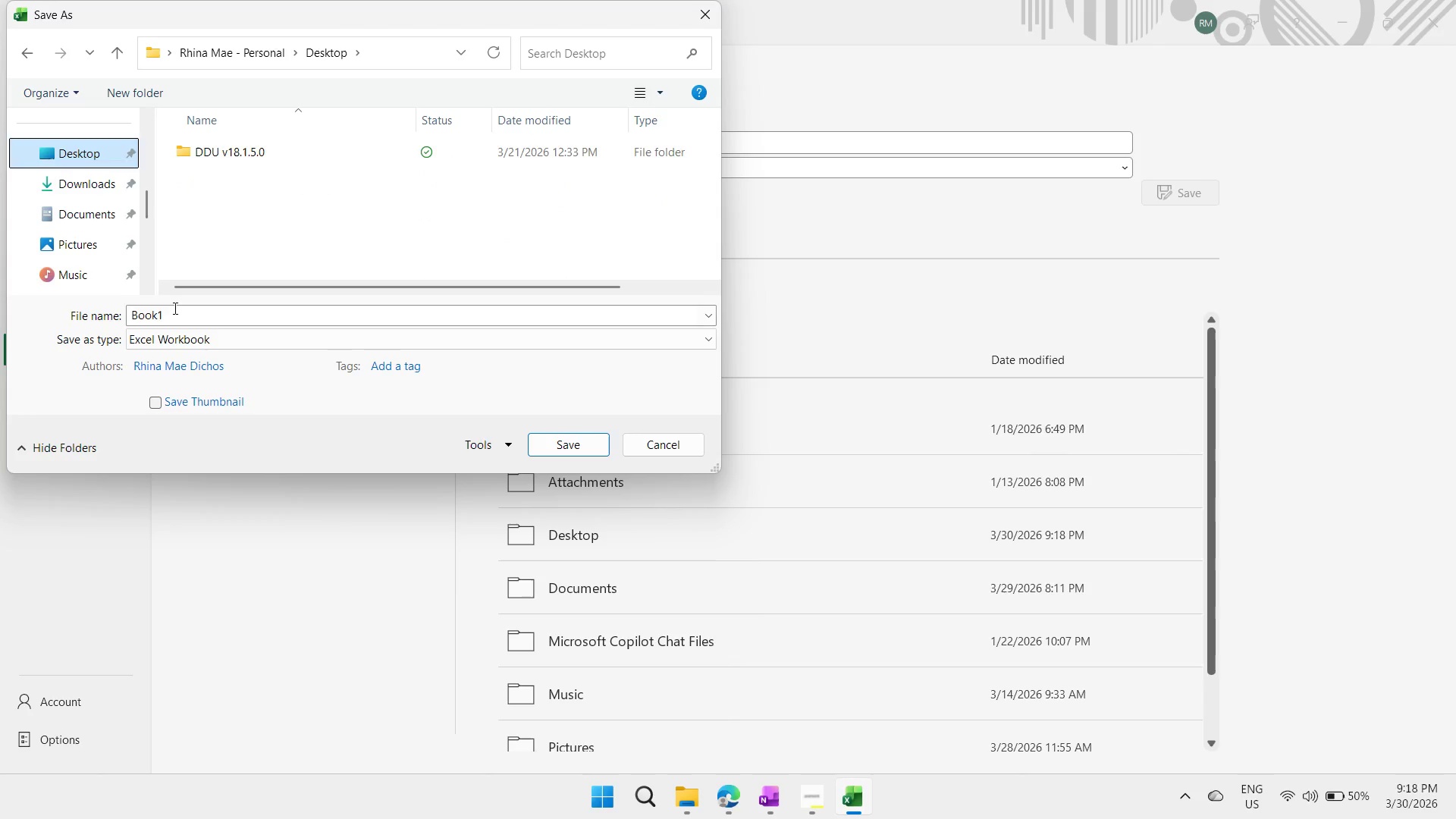 
left_click([174, 308])
 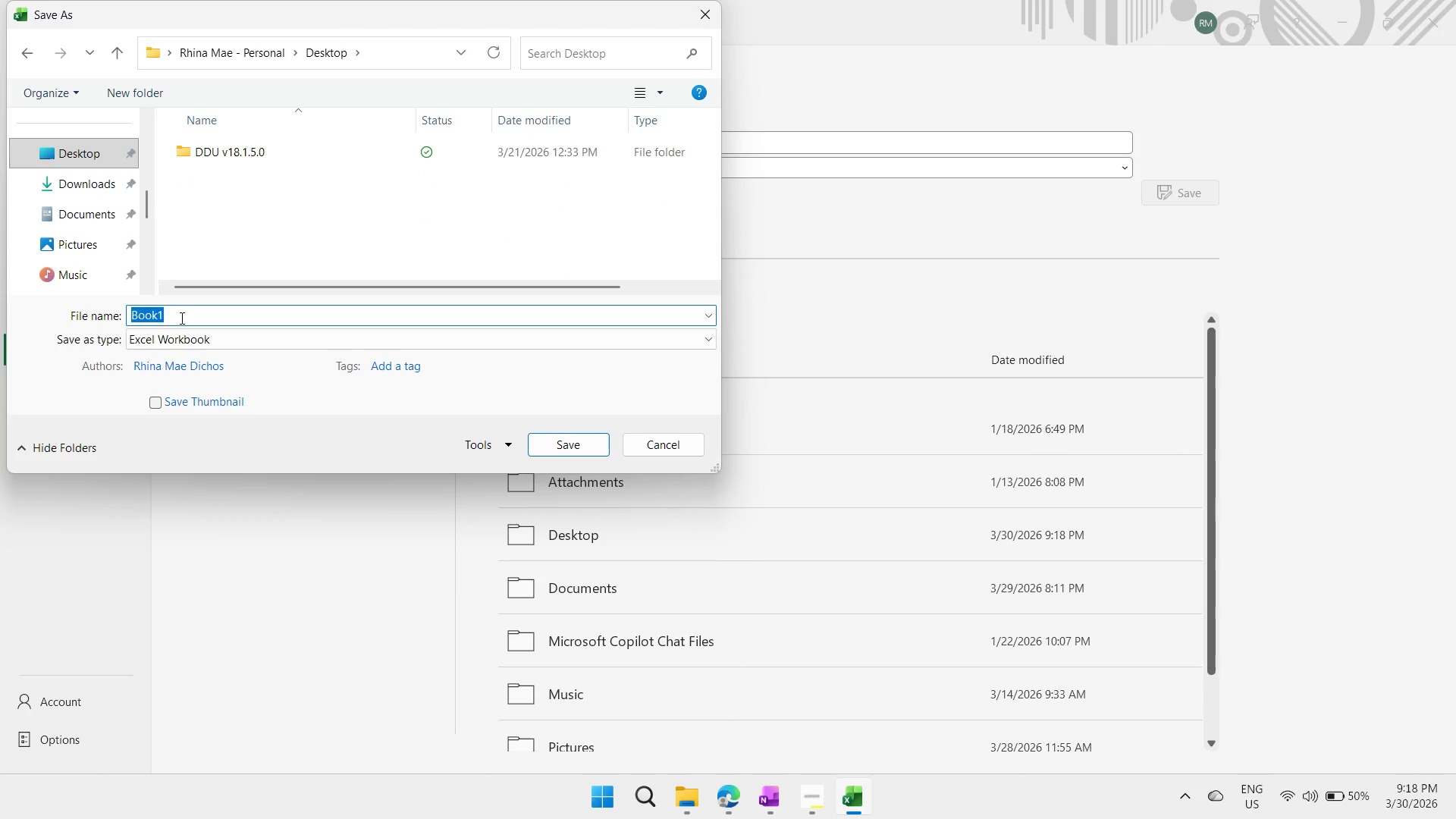 
key(Shift+ShiftLeft)
 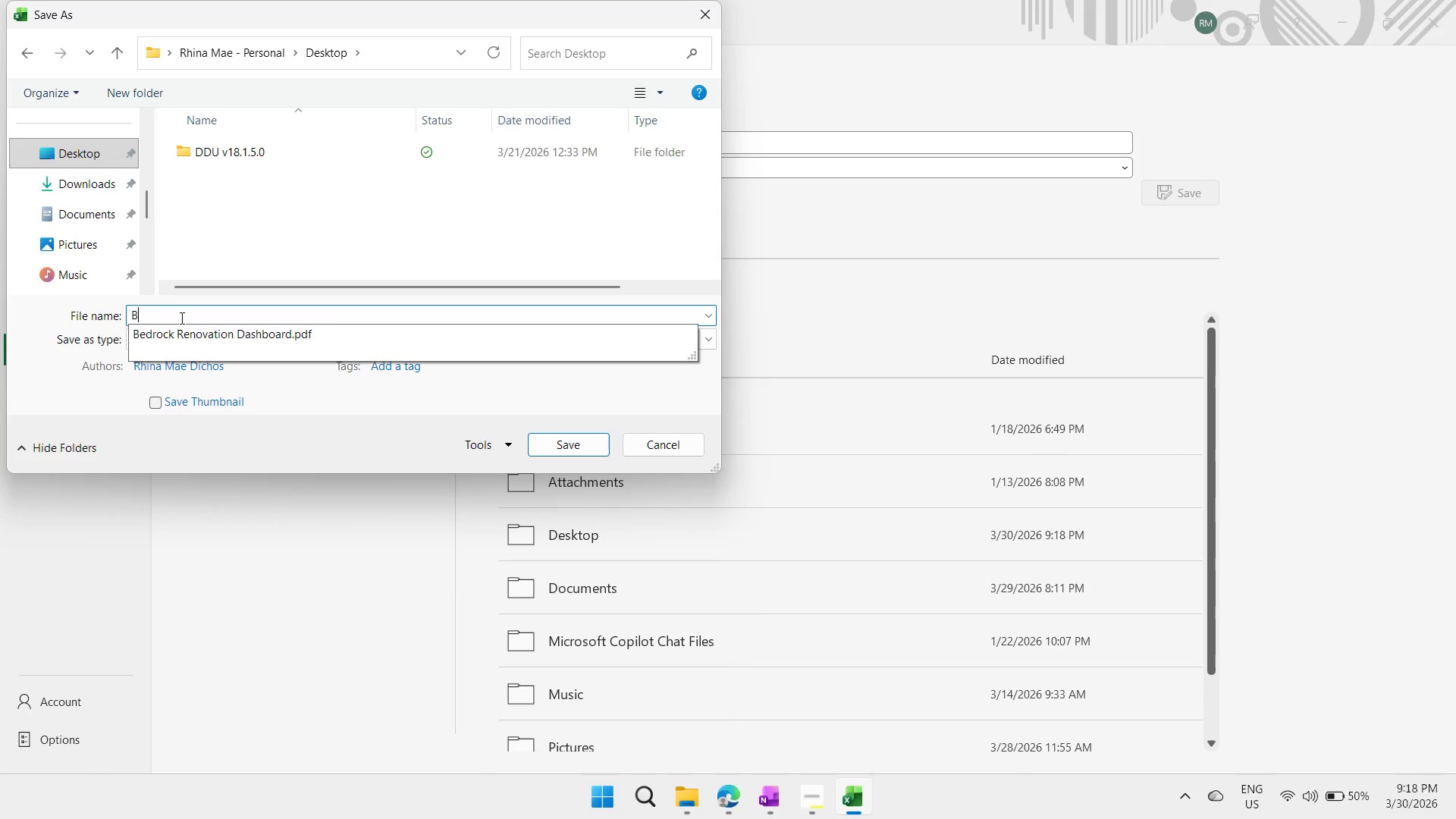 
key(Shift+B)
 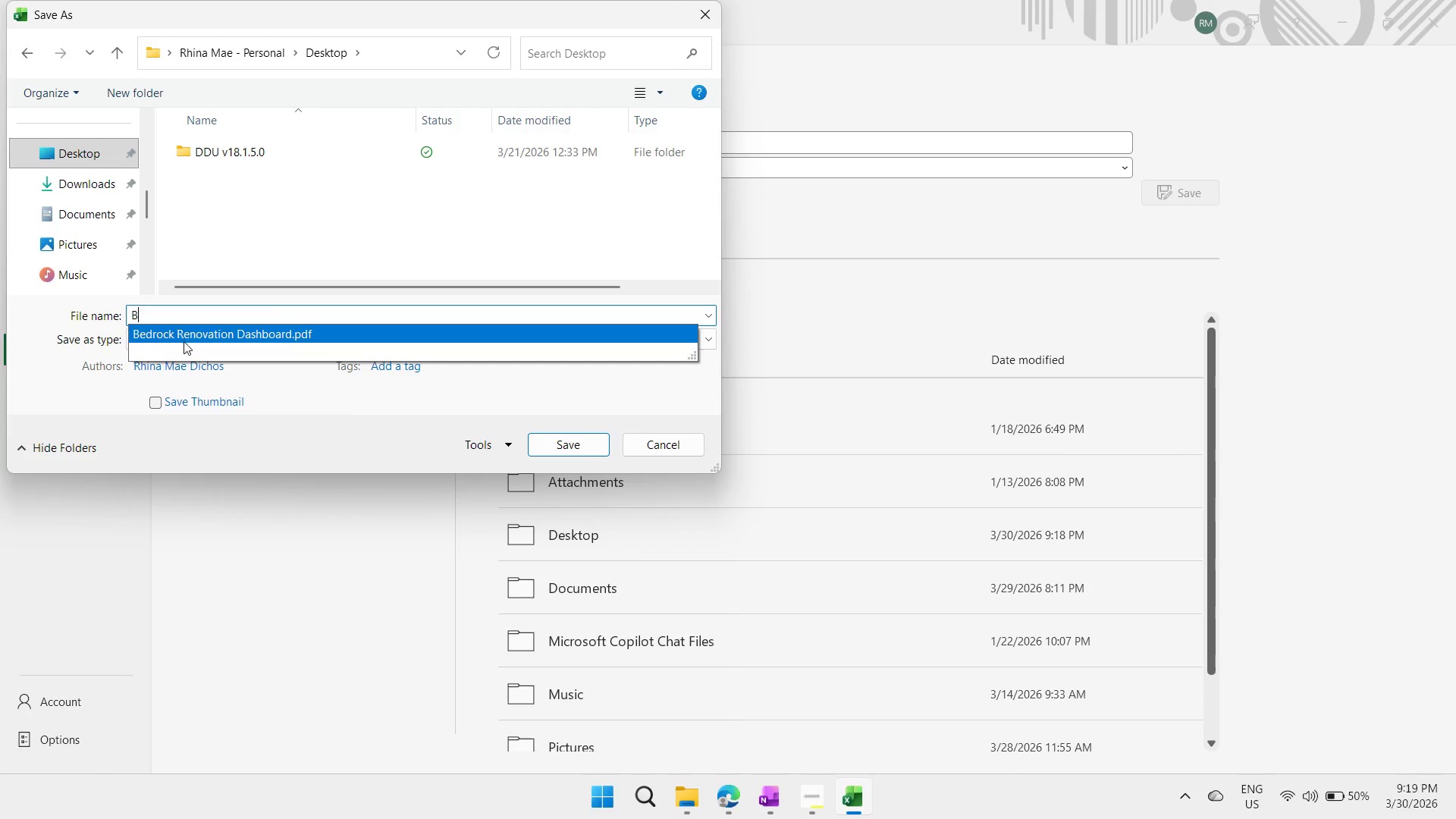 
left_click([184, 341])
 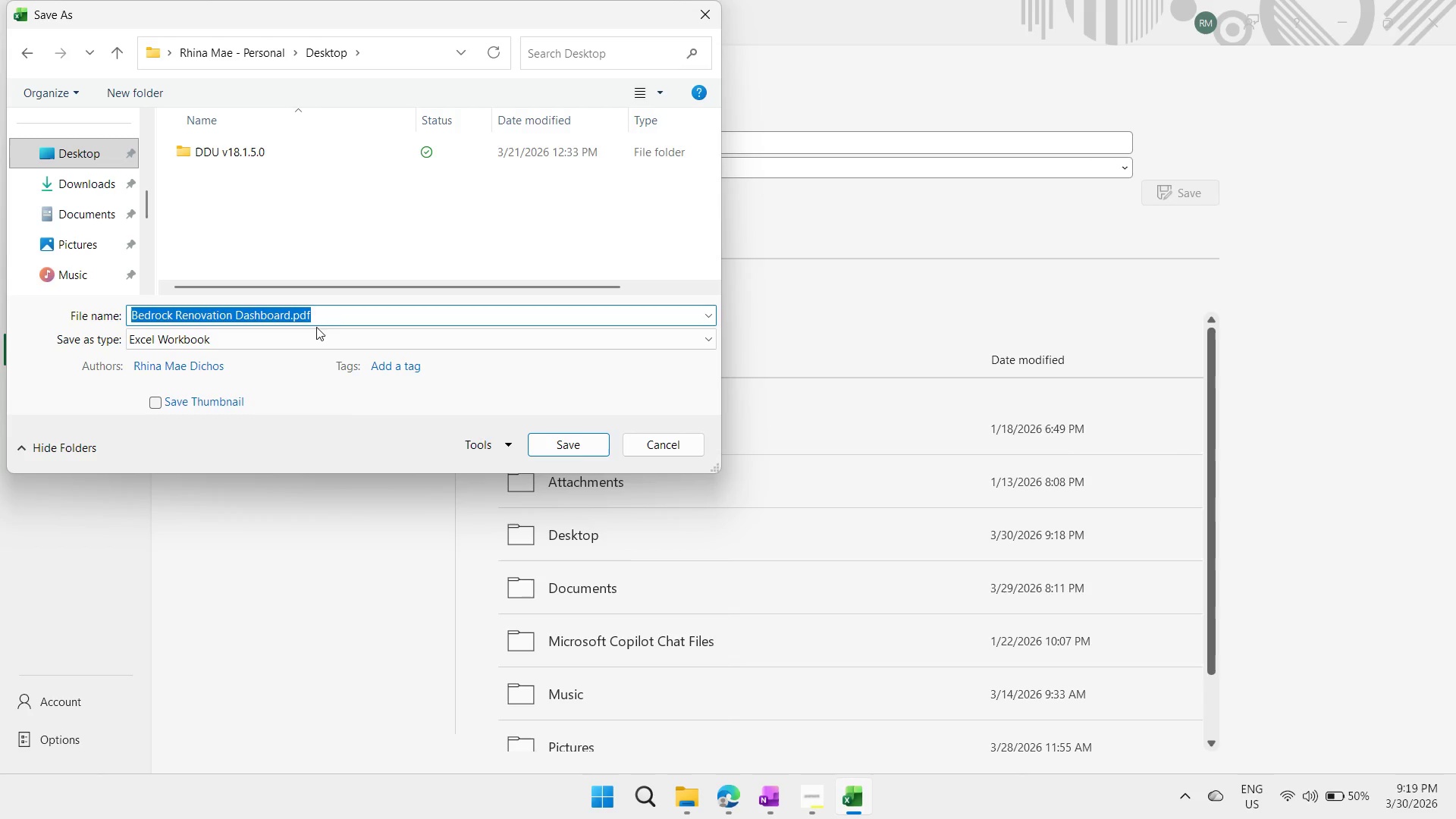 
left_click([354, 312])